 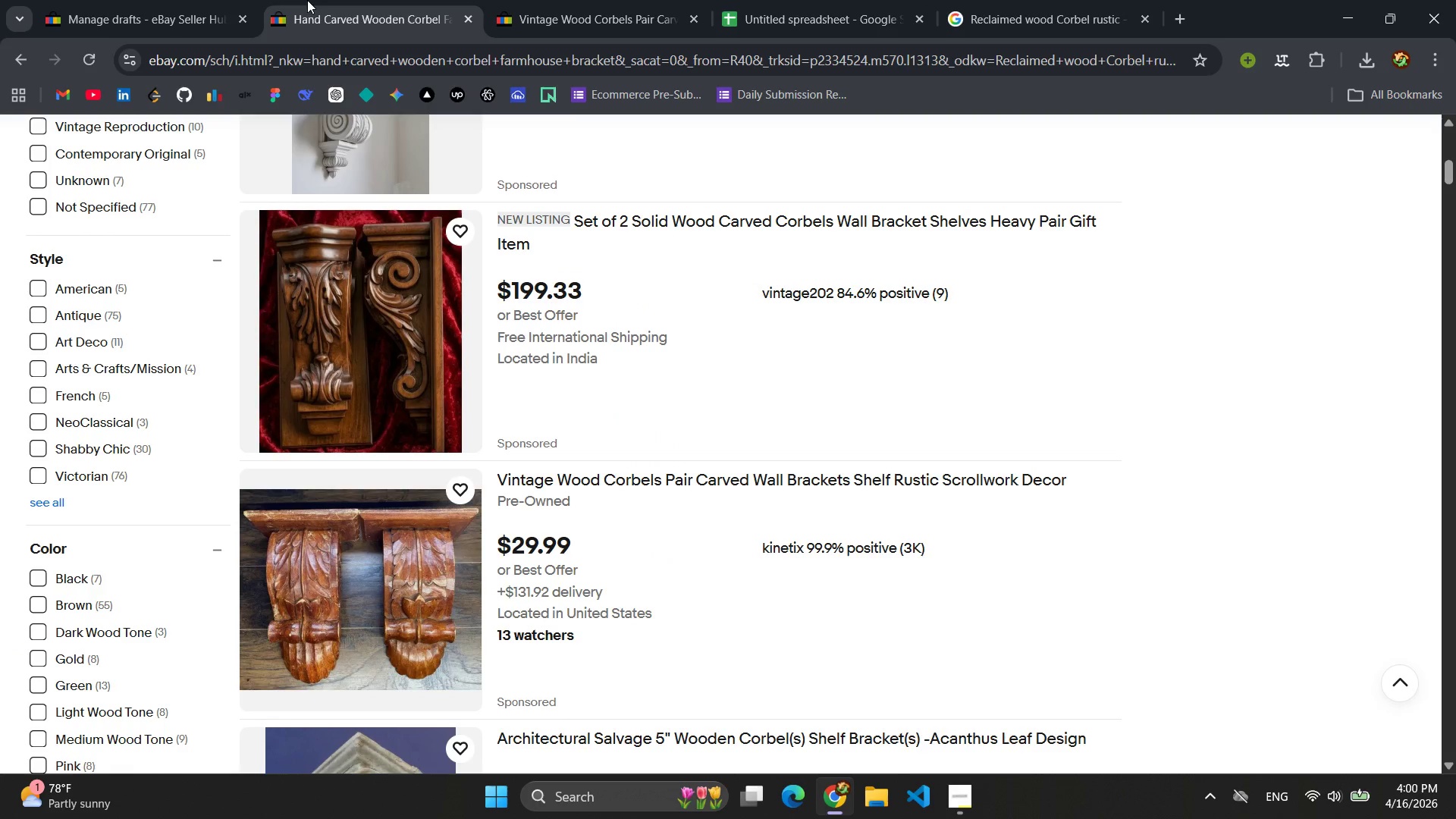 
left_click([617, 0])
 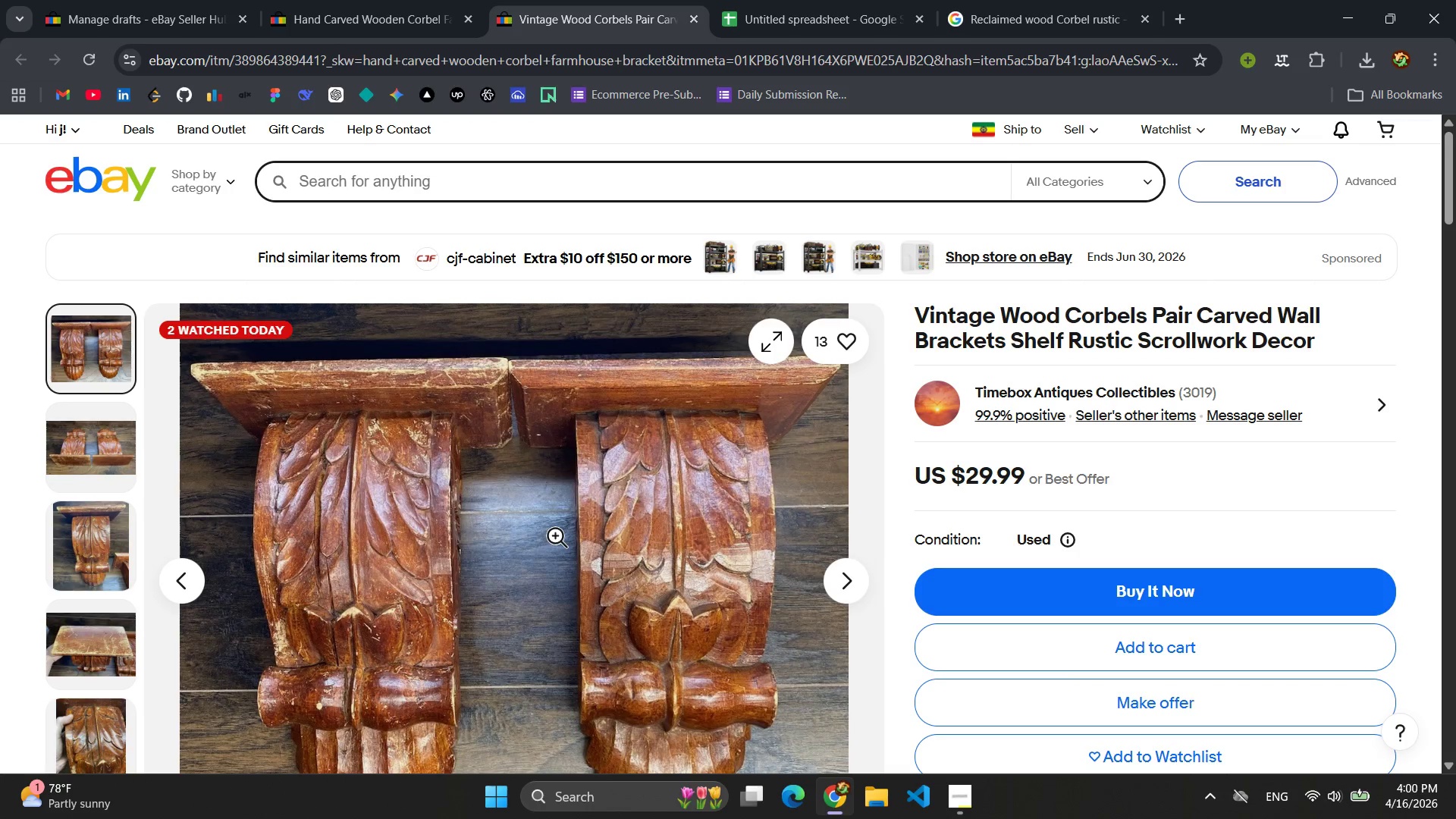 
scroll: coordinate [546, 526], scroll_direction: down, amount: 1.0
 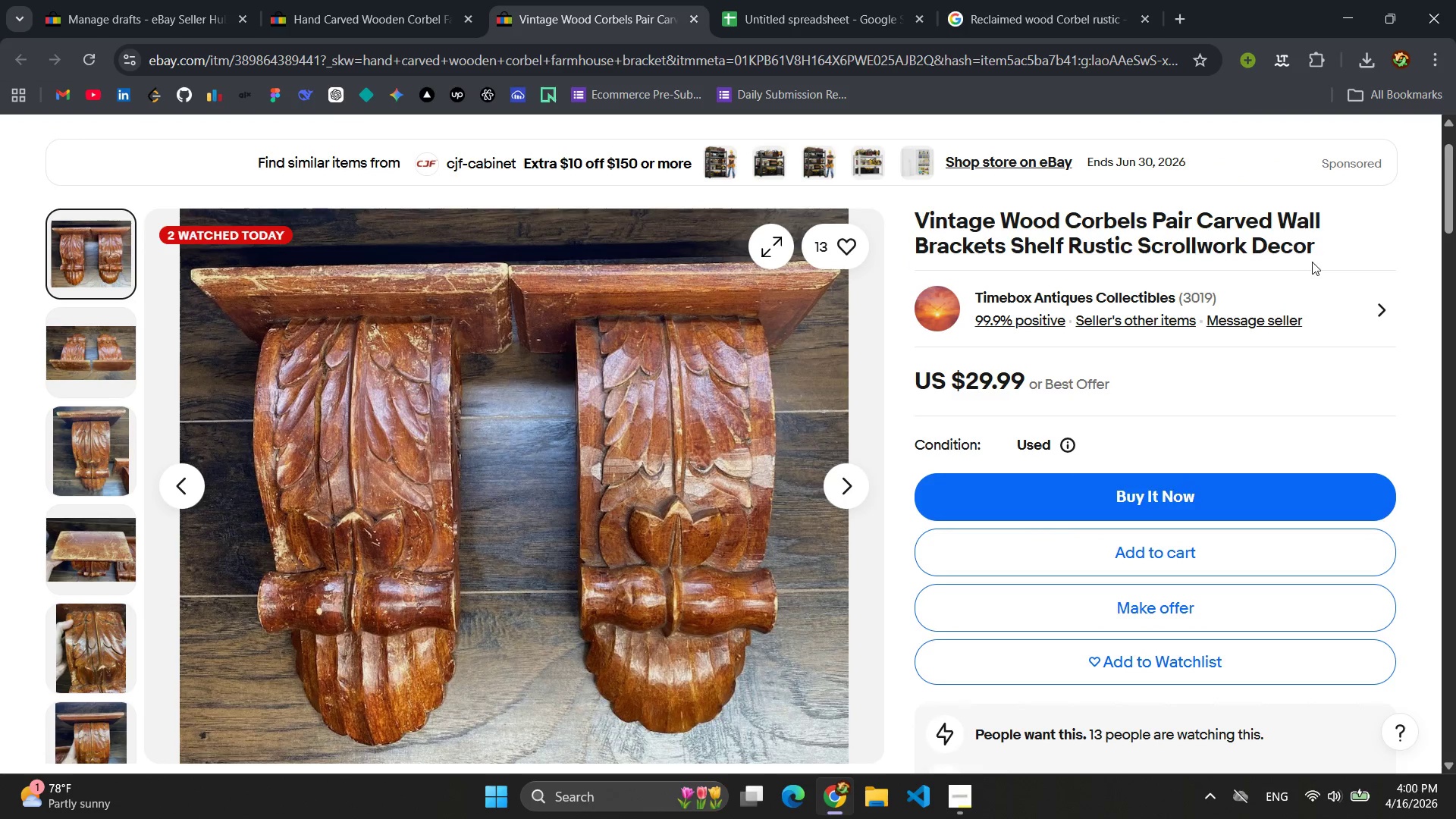 
left_click_drag(start_coordinate=[1323, 254], to_coordinate=[918, 218])
 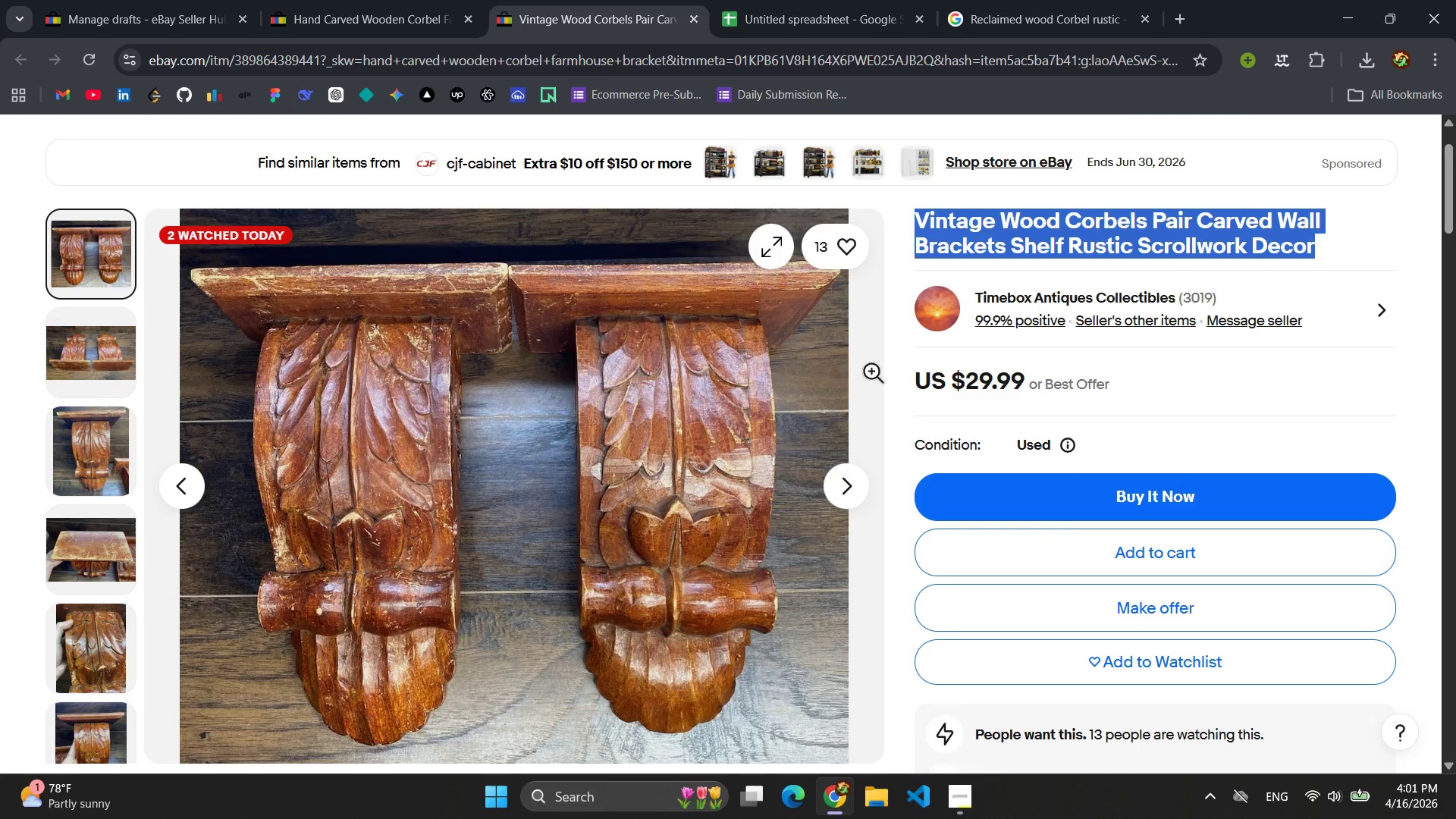 
scroll: coordinate [552, 464], scroll_direction: down, amount: 6.0
 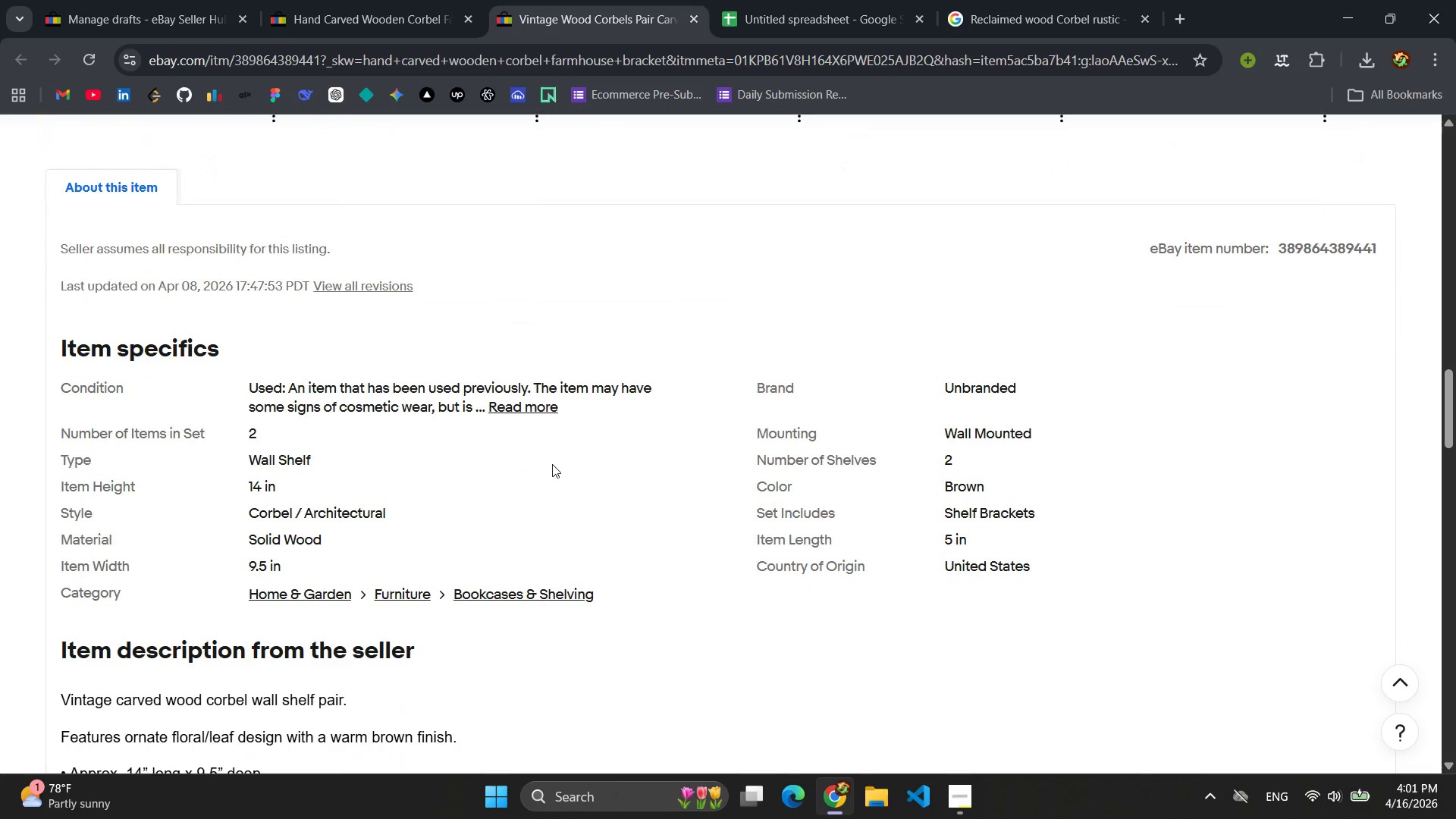 